 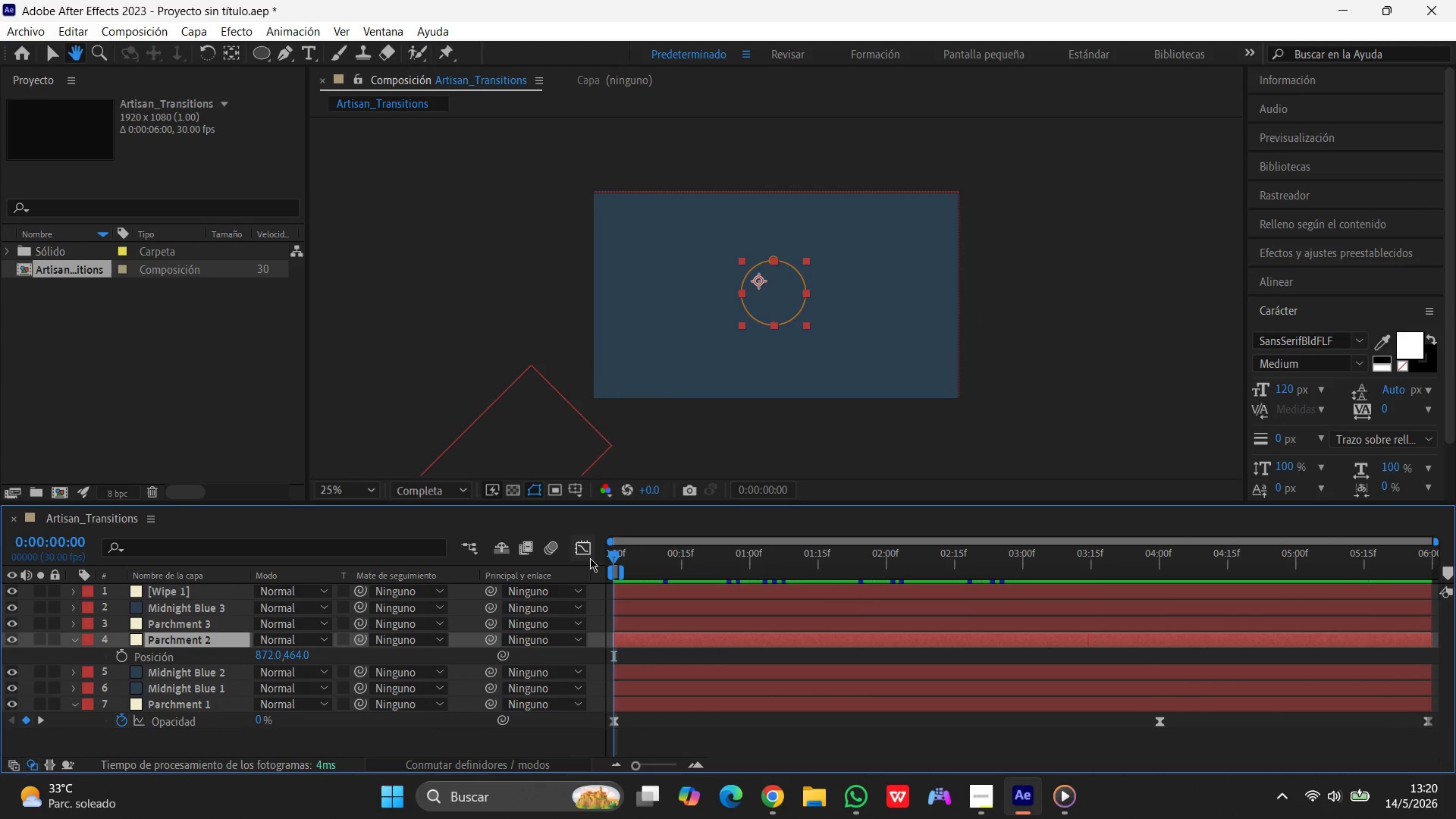 
key(Space)
 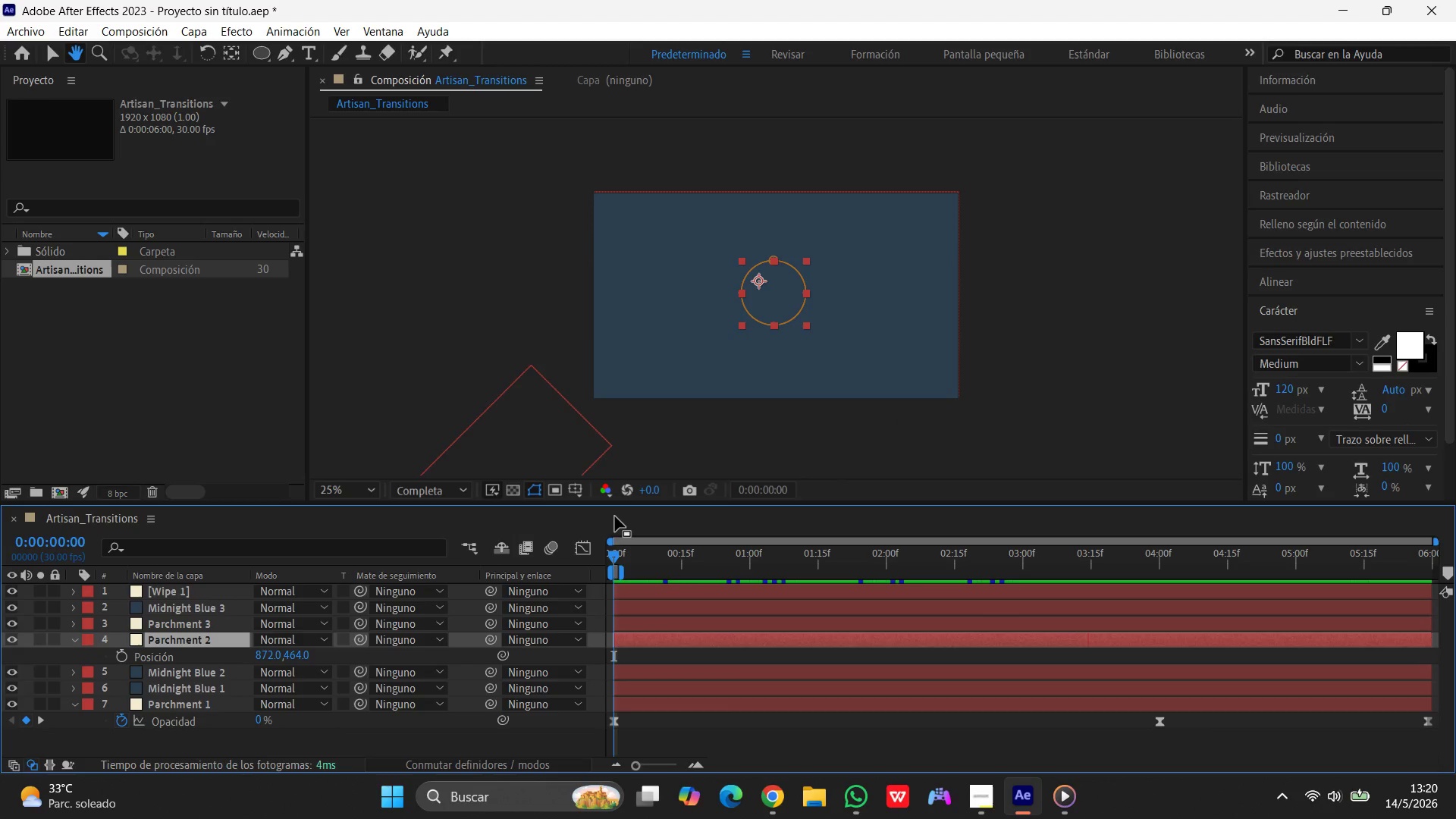 
wait(5.75)
 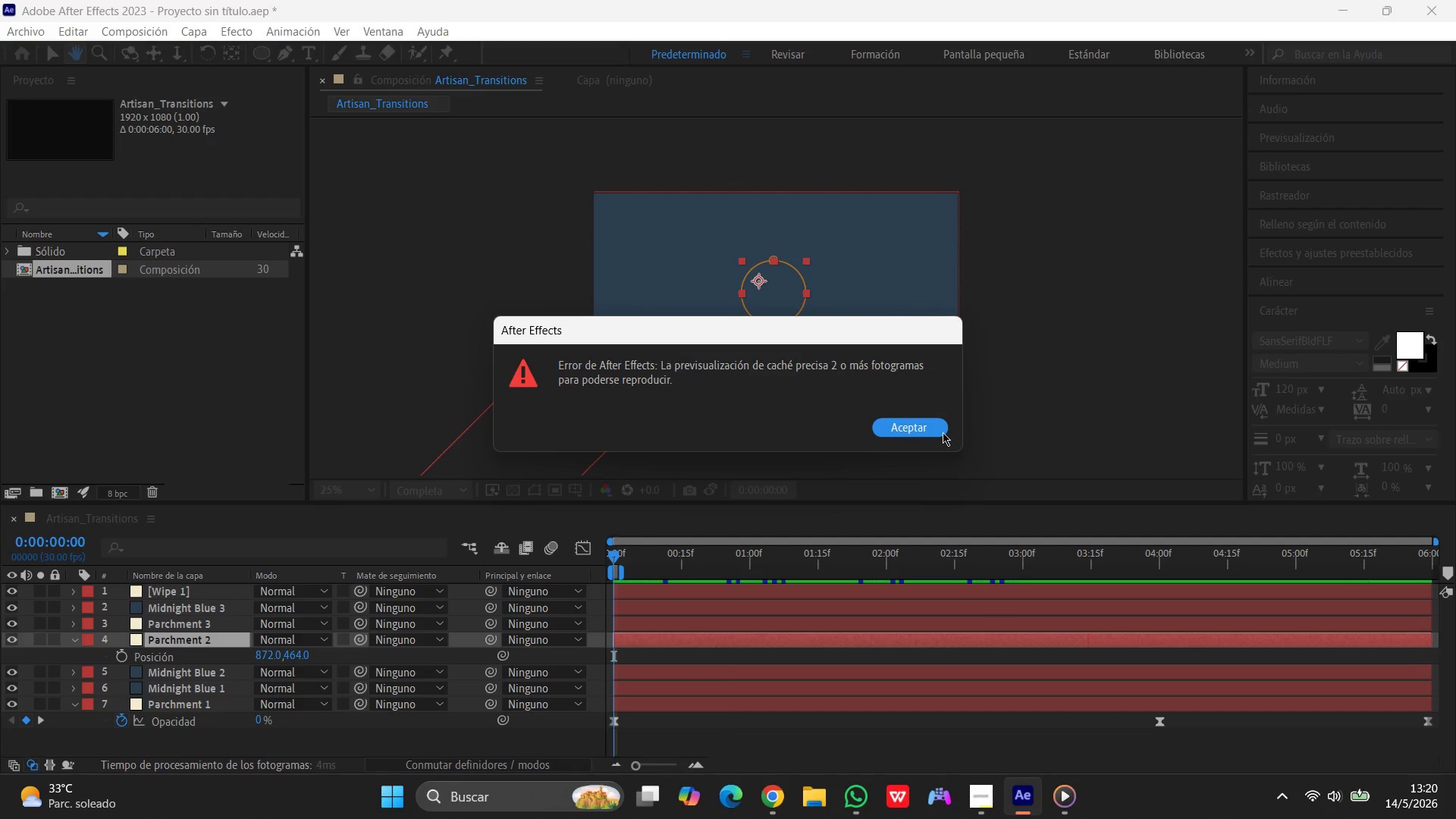 
left_click([513, 491])
 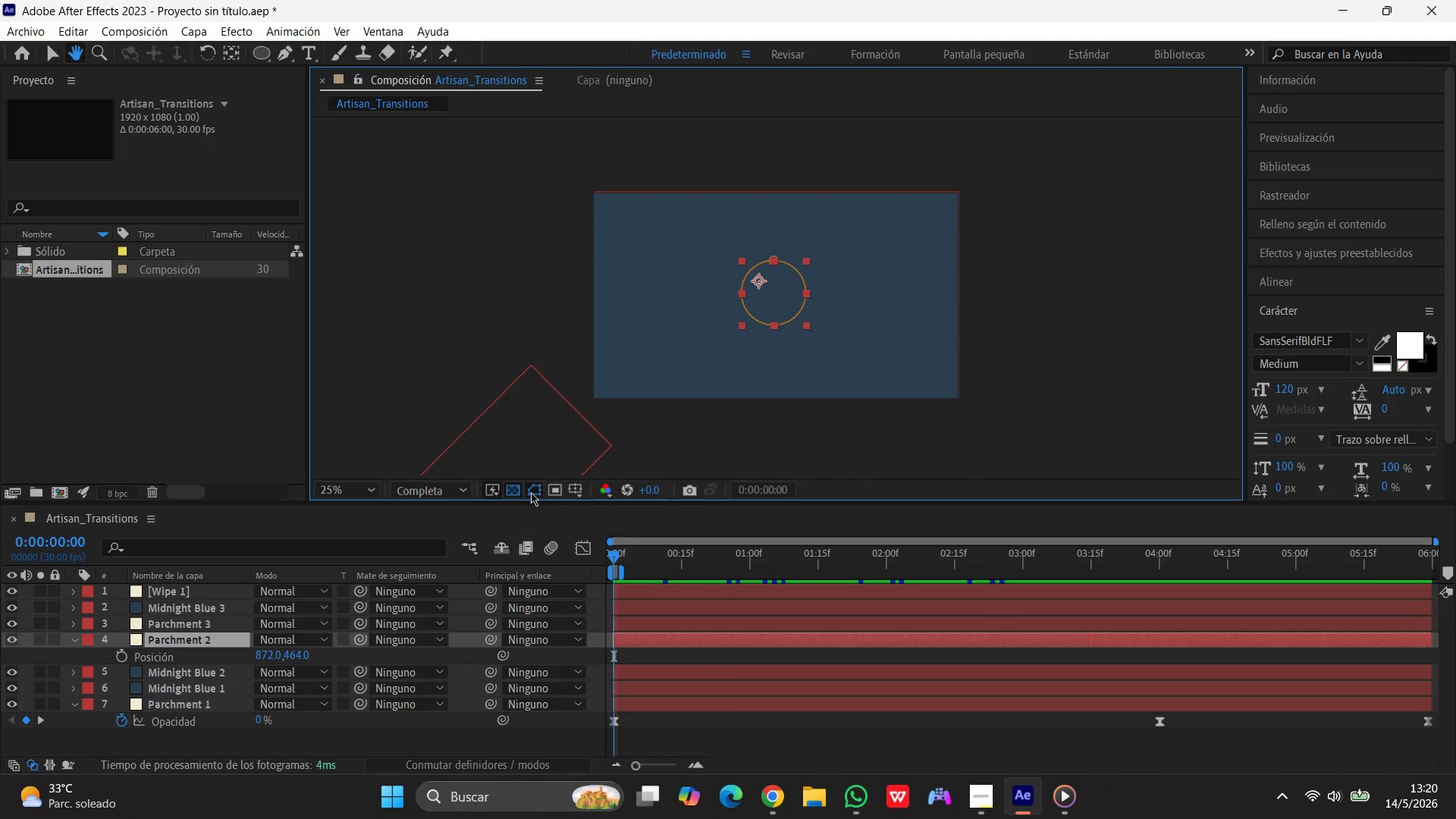 
left_click([531, 492])
 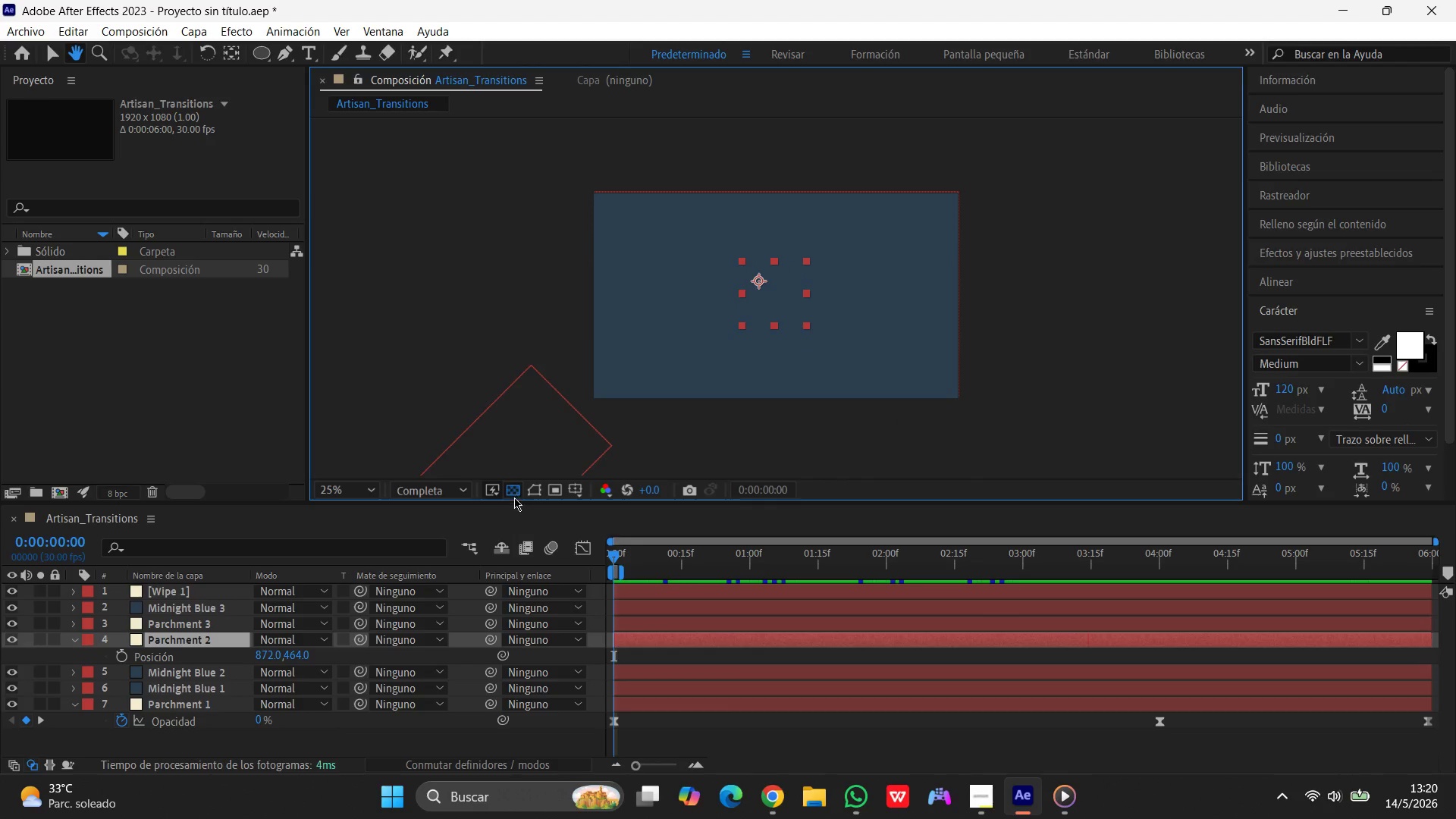 
left_click([510, 490])
 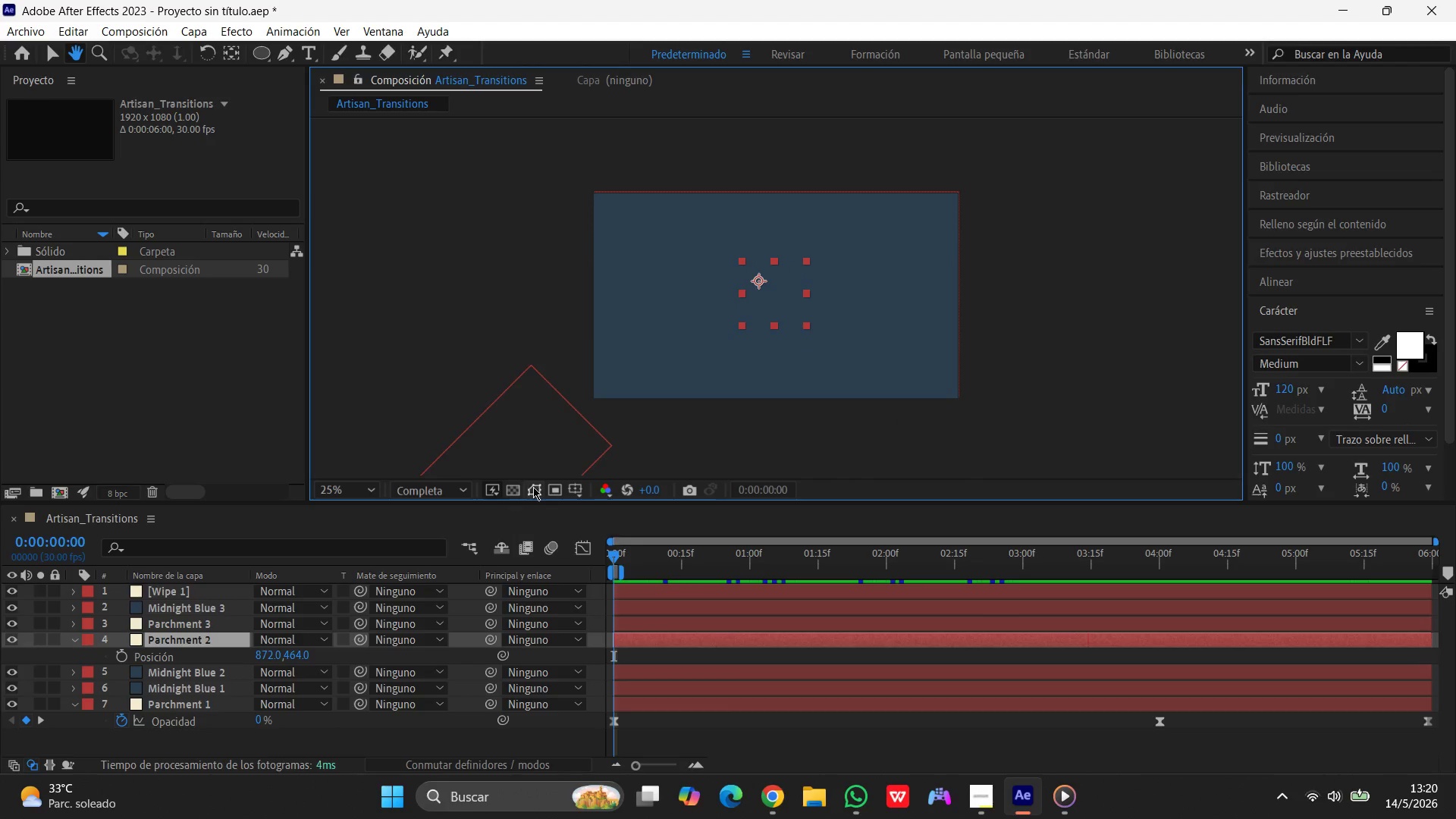 
left_click([533, 487])
 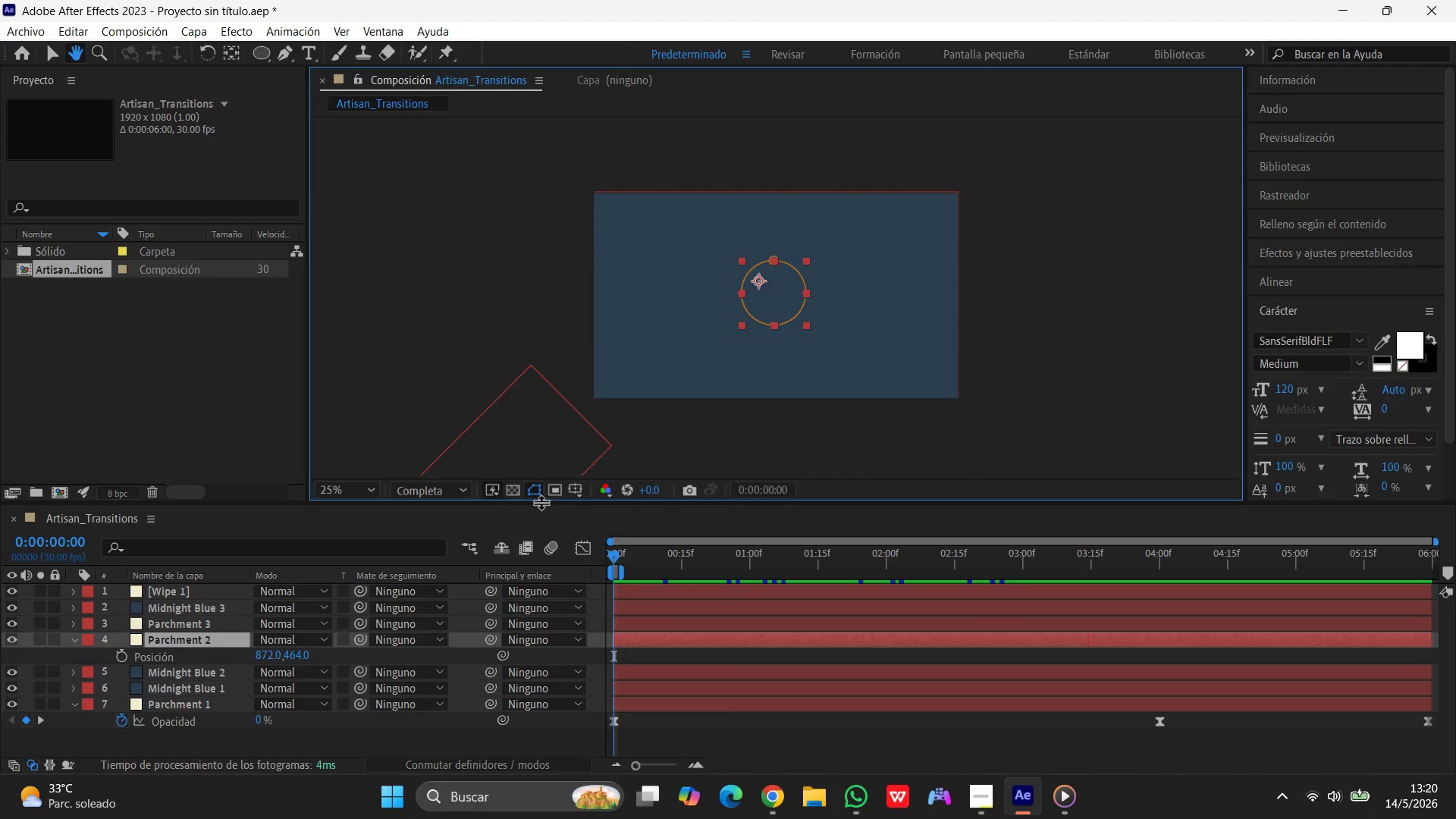 
left_click([532, 489])
 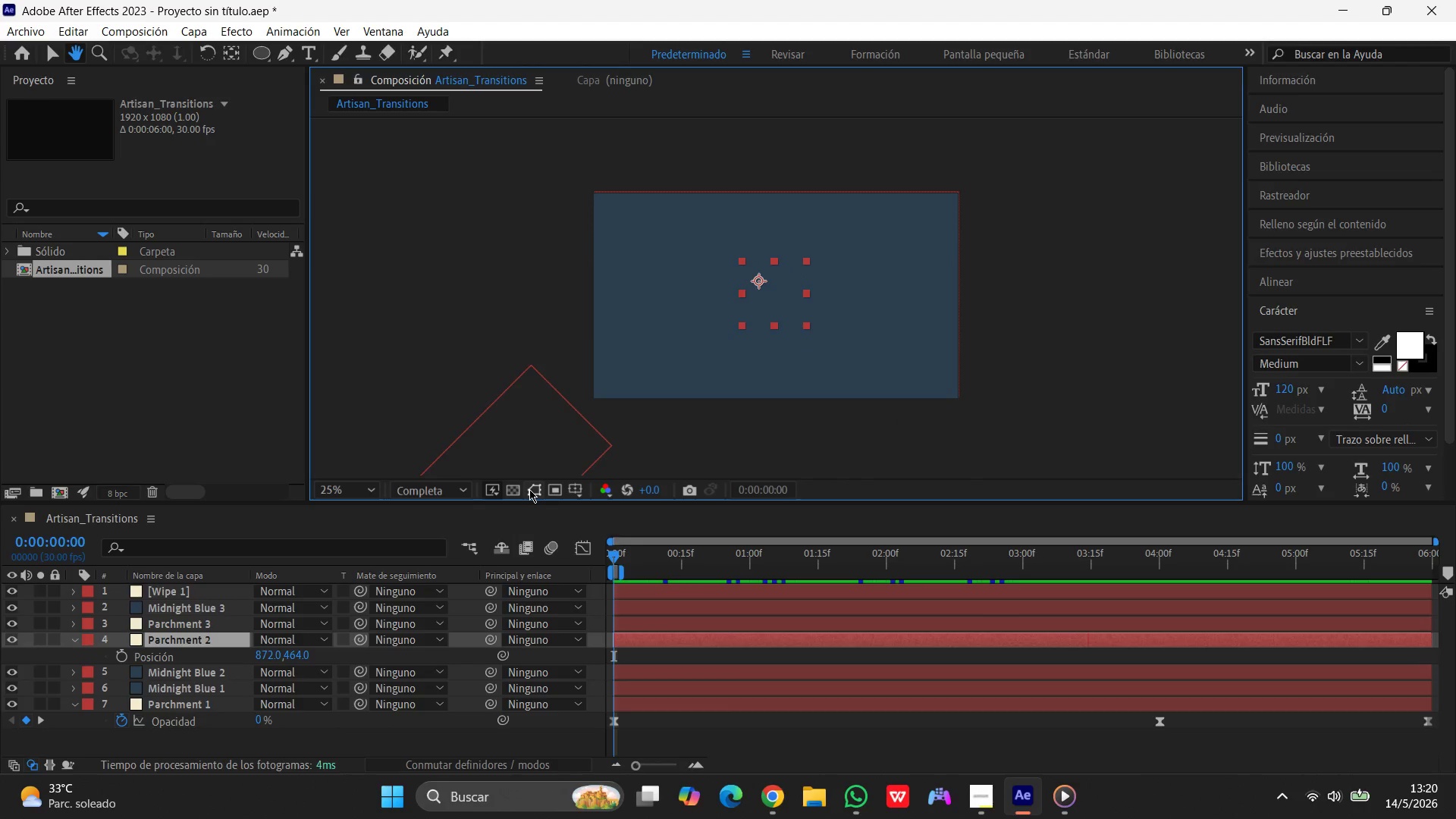 
left_click([529, 489])
 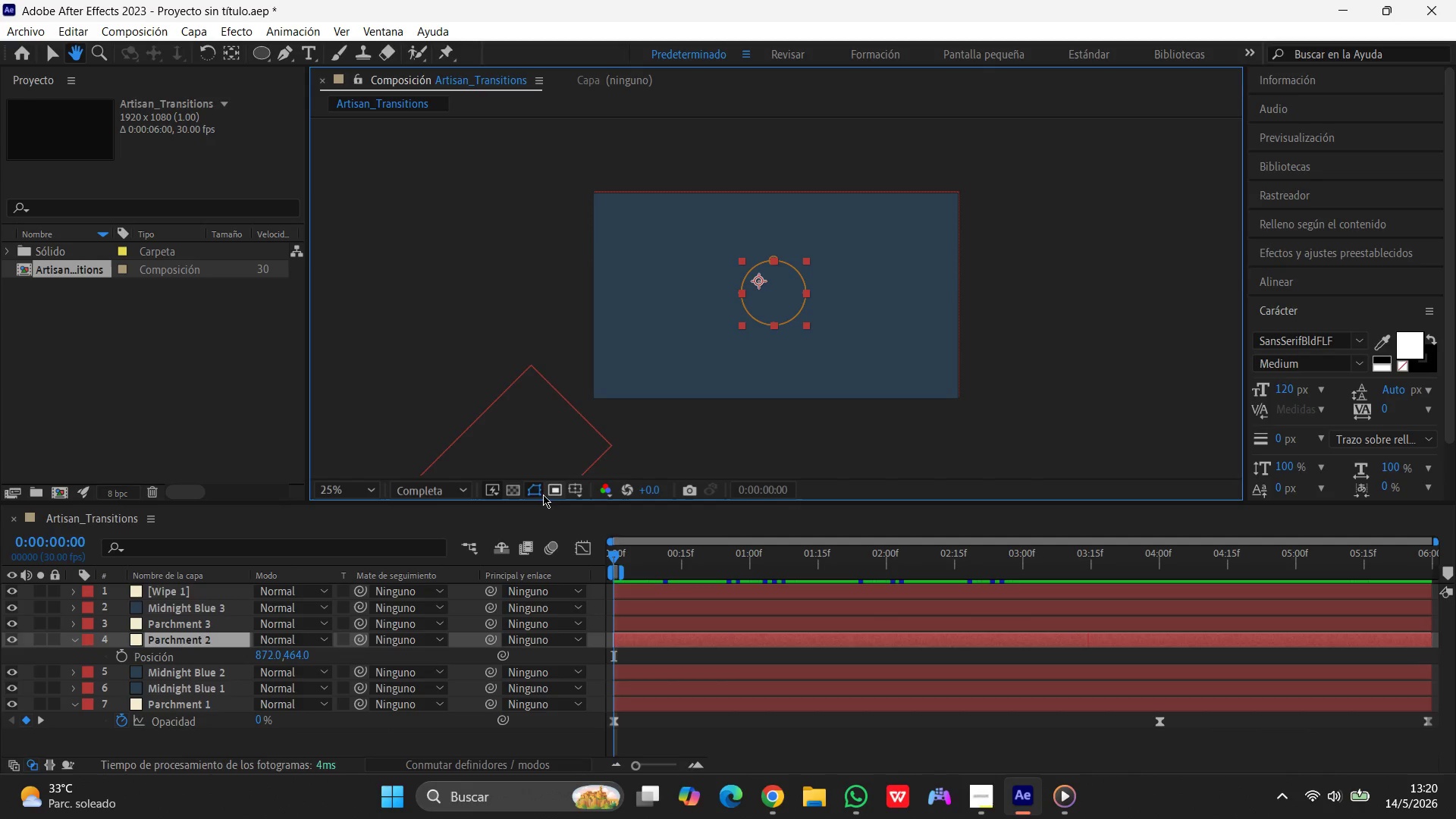 
left_click([509, 491])
 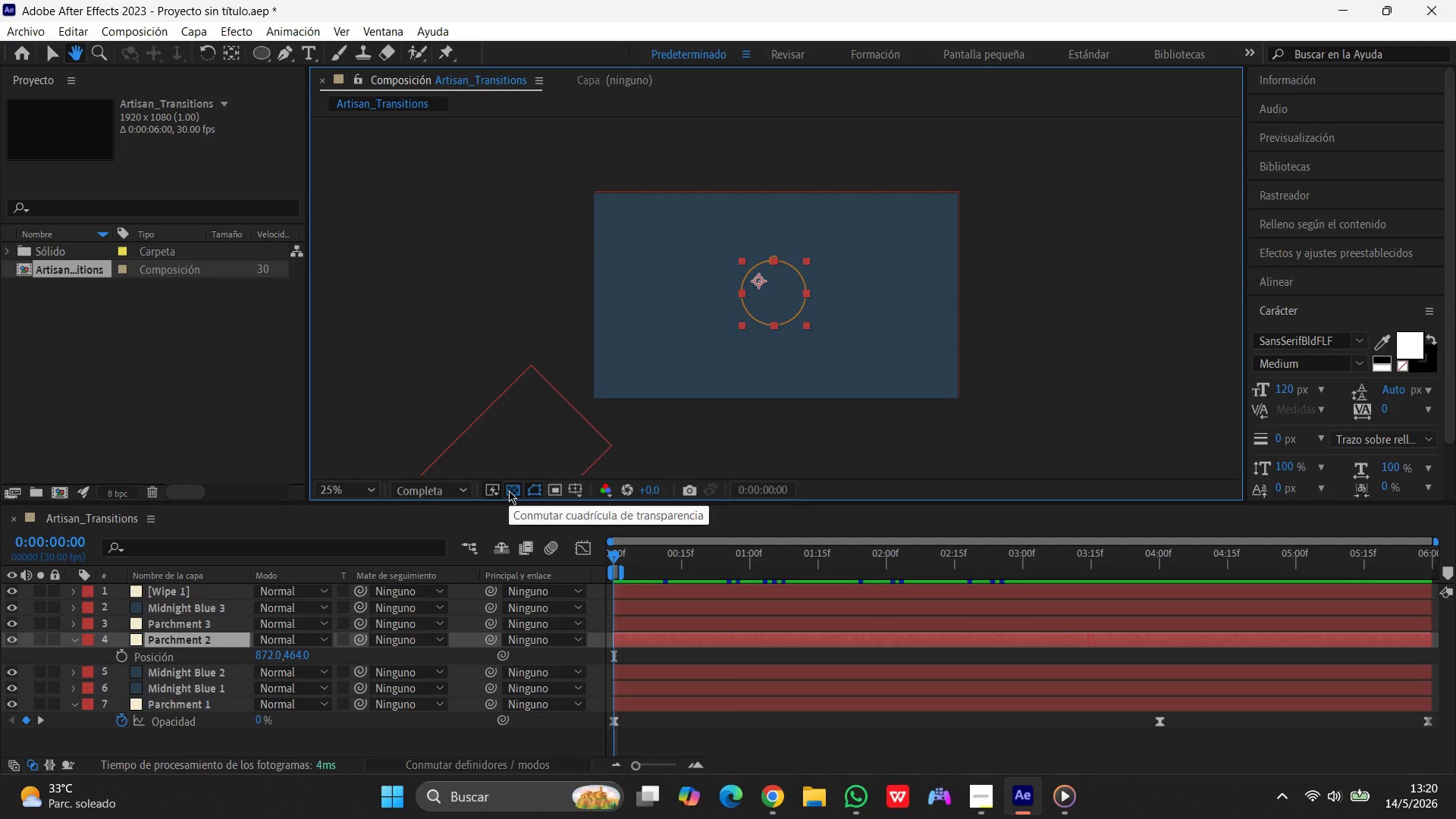 
left_click([509, 491])
 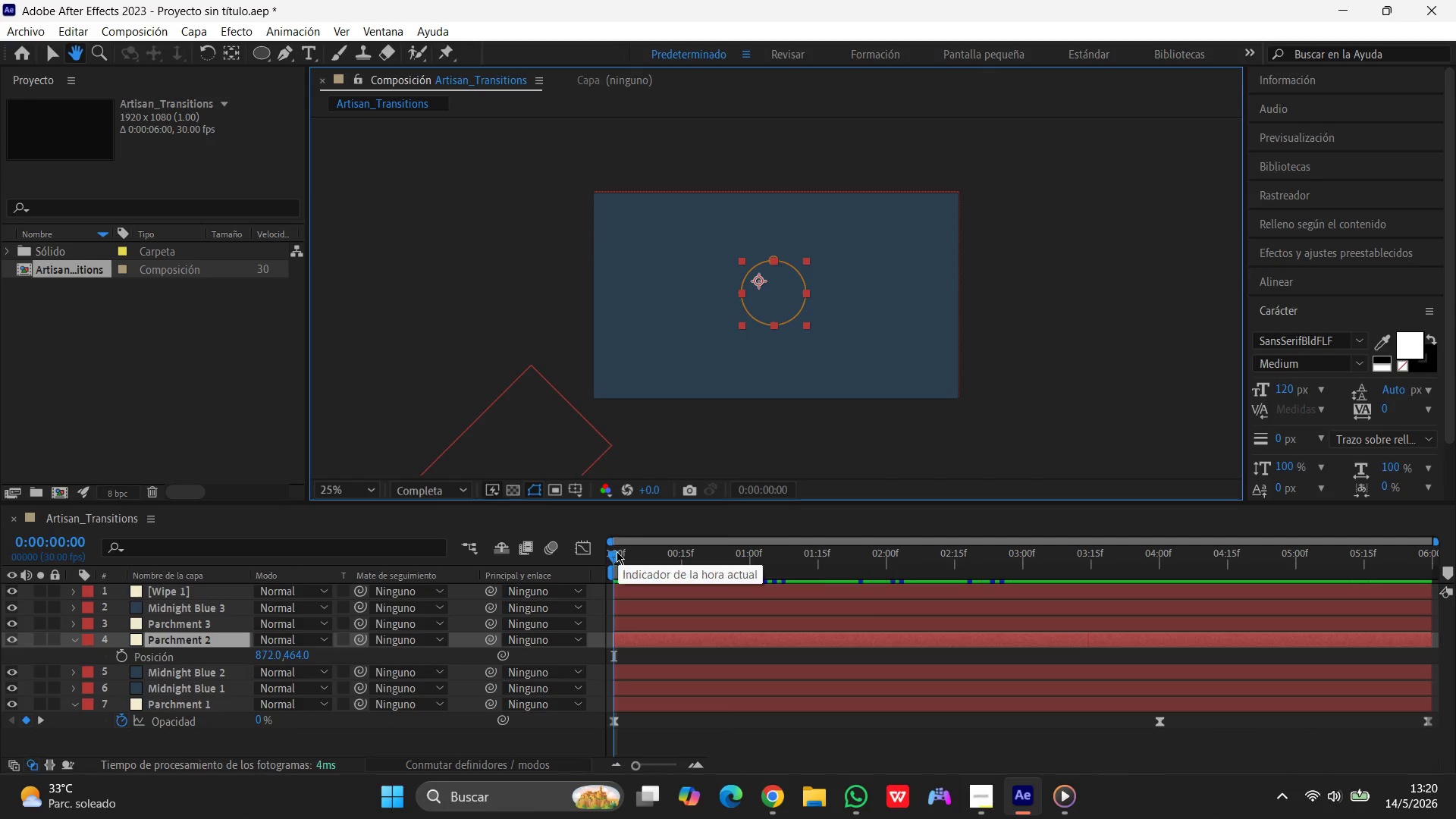 
left_click_drag(start_coordinate=[615, 551], to_coordinate=[916, 554])
 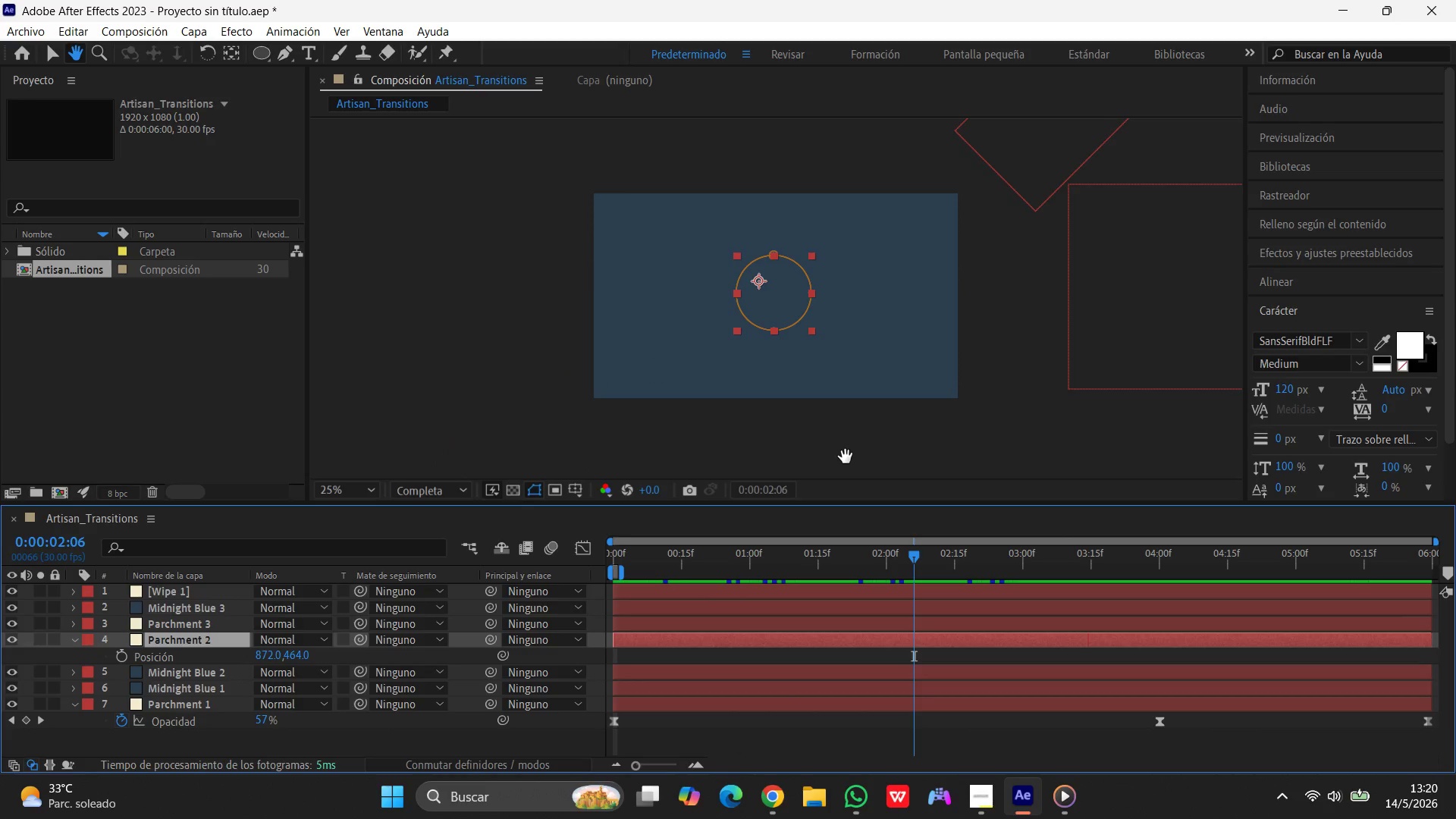 
key(Space)
 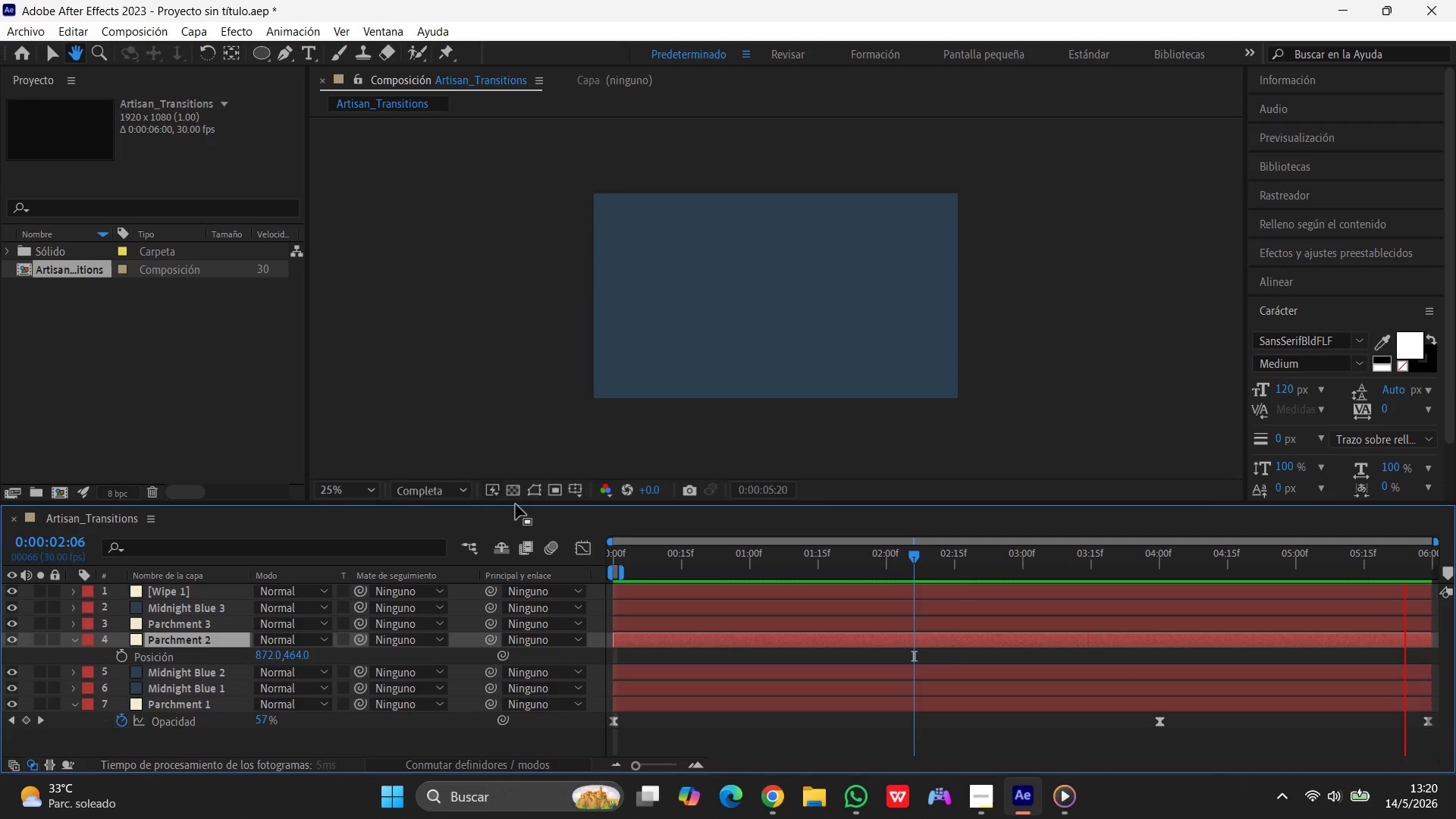 
wait(5.14)
 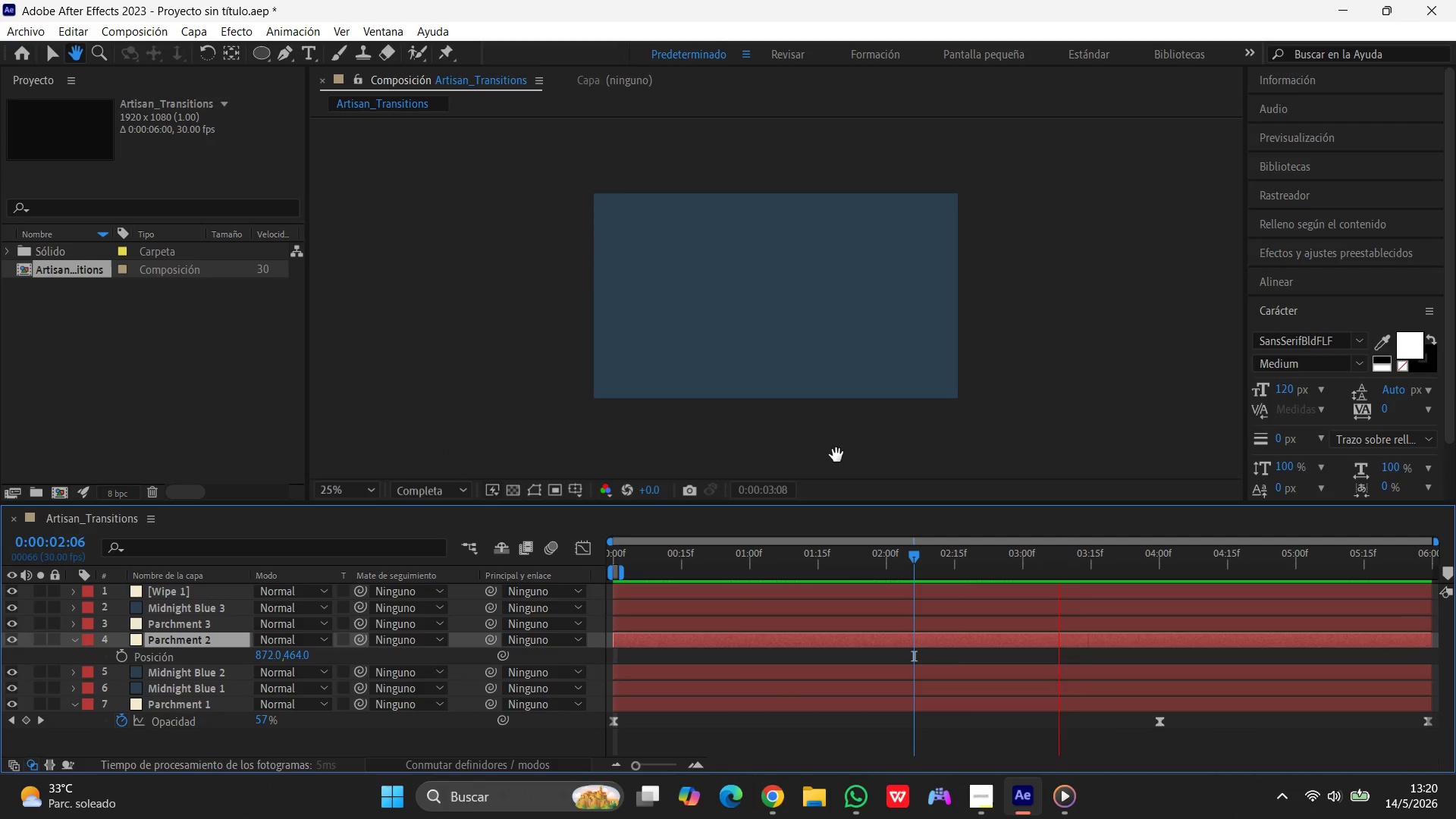 
left_click([535, 487])
 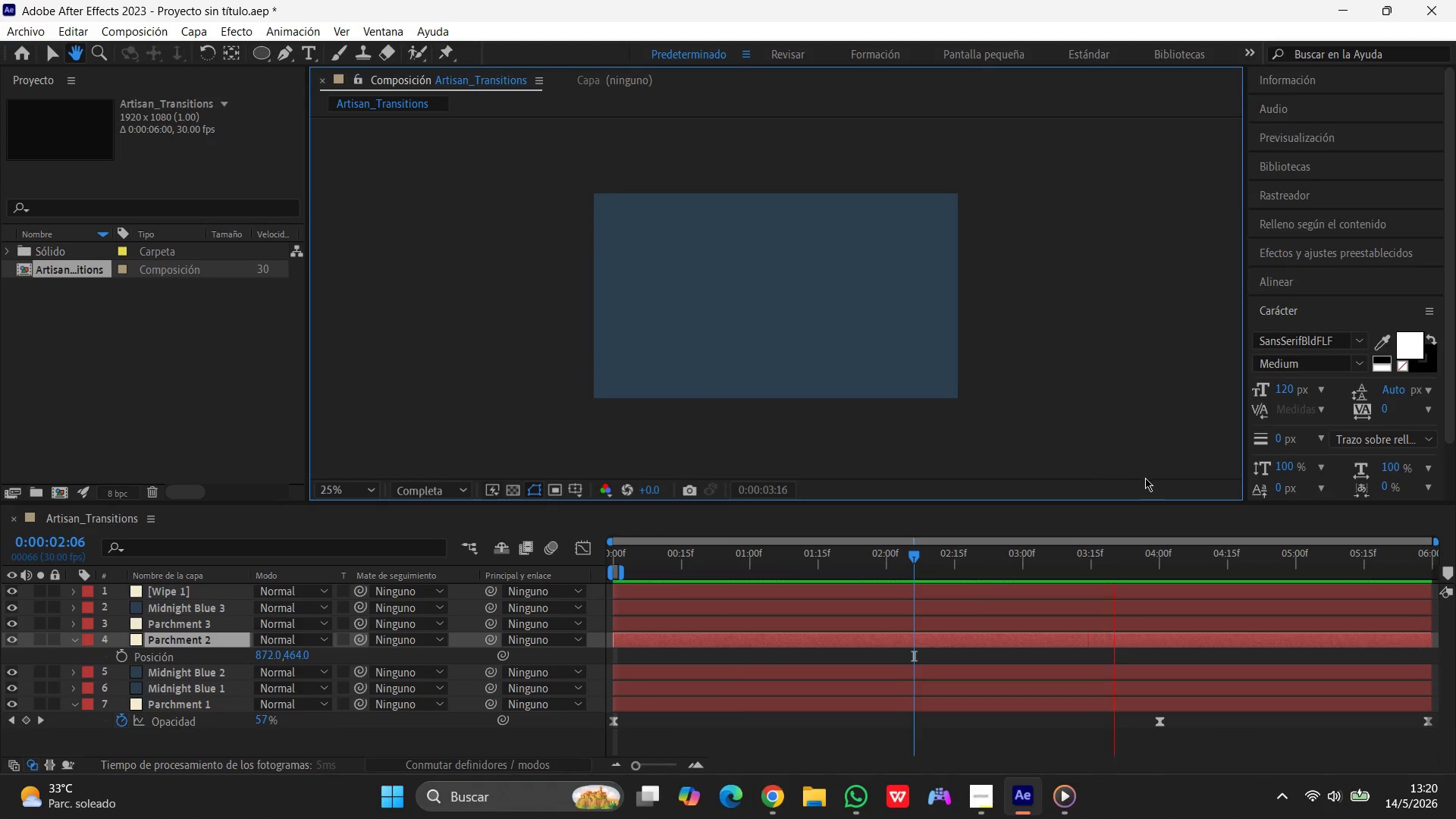 
left_click([516, 488])
 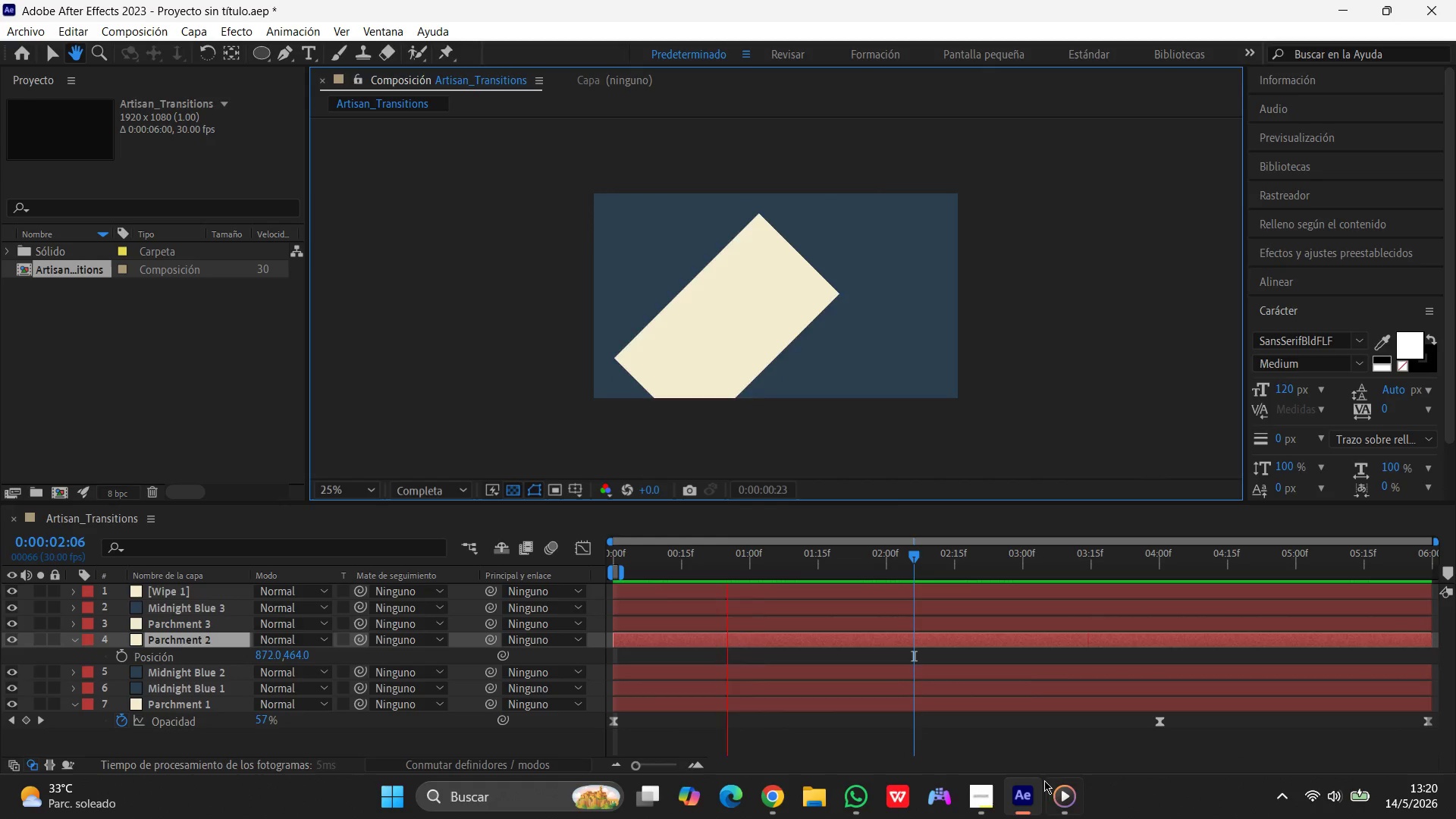 